 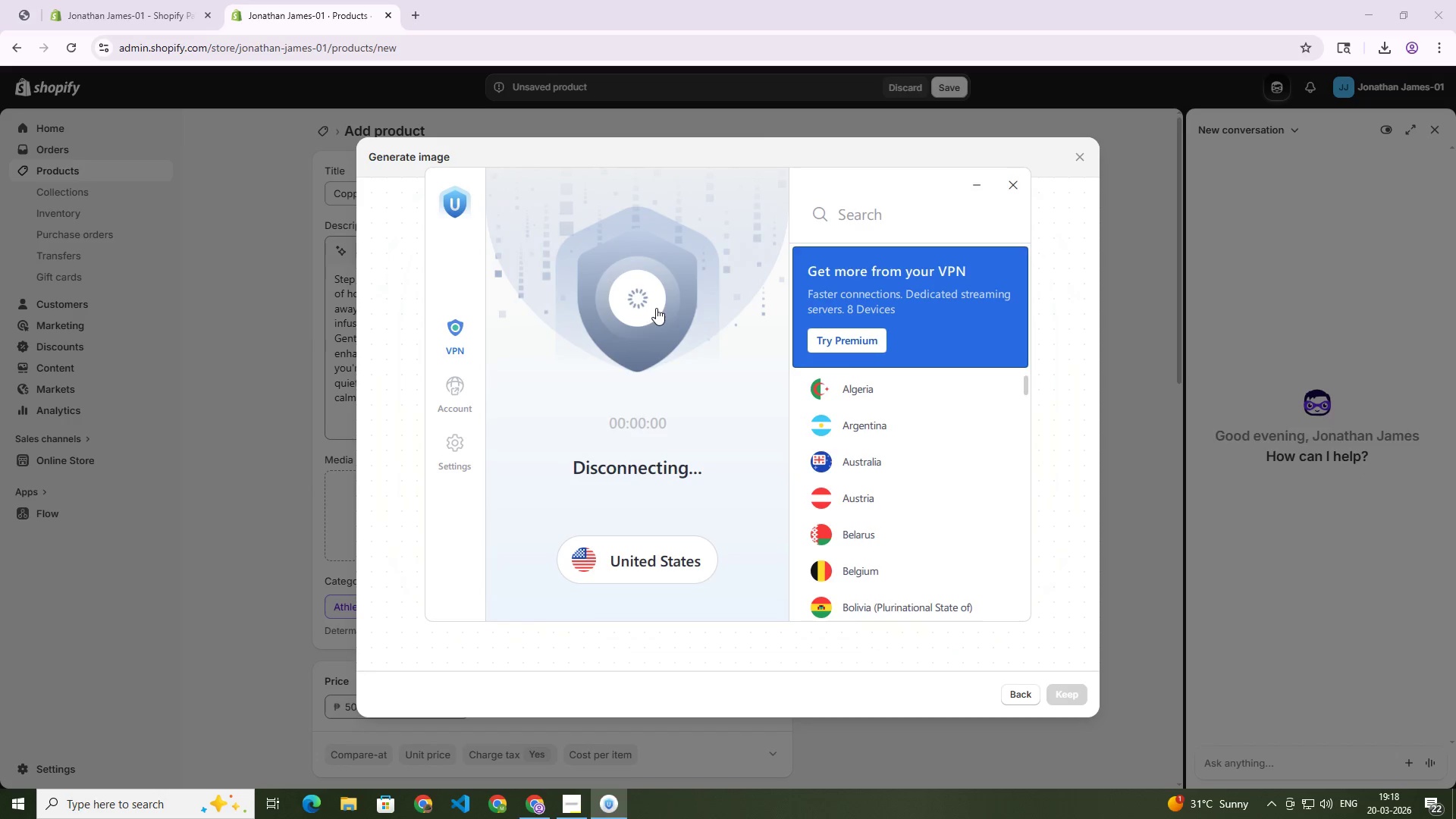 
left_click([1075, 161])
 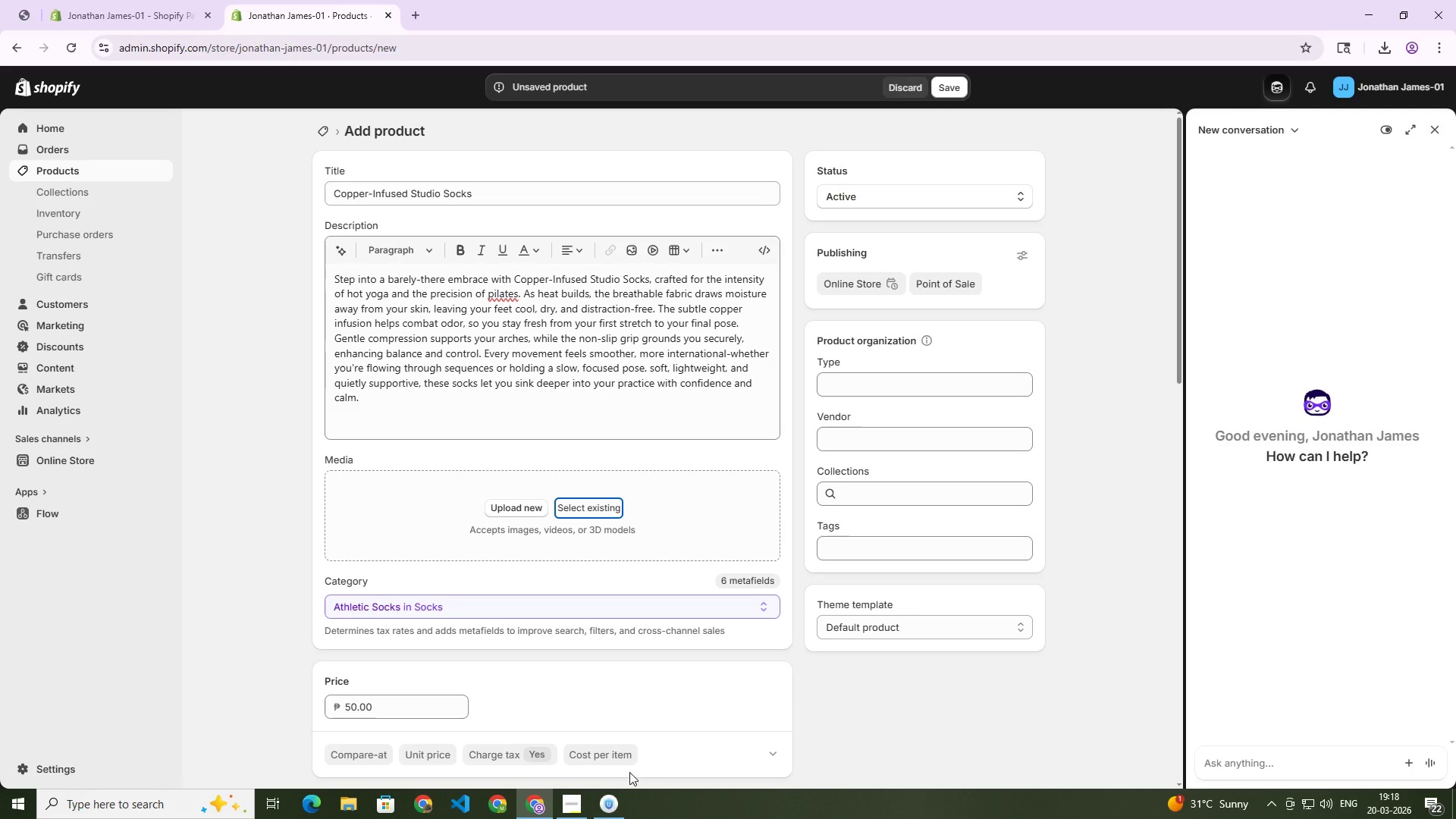 
left_click([615, 797])
 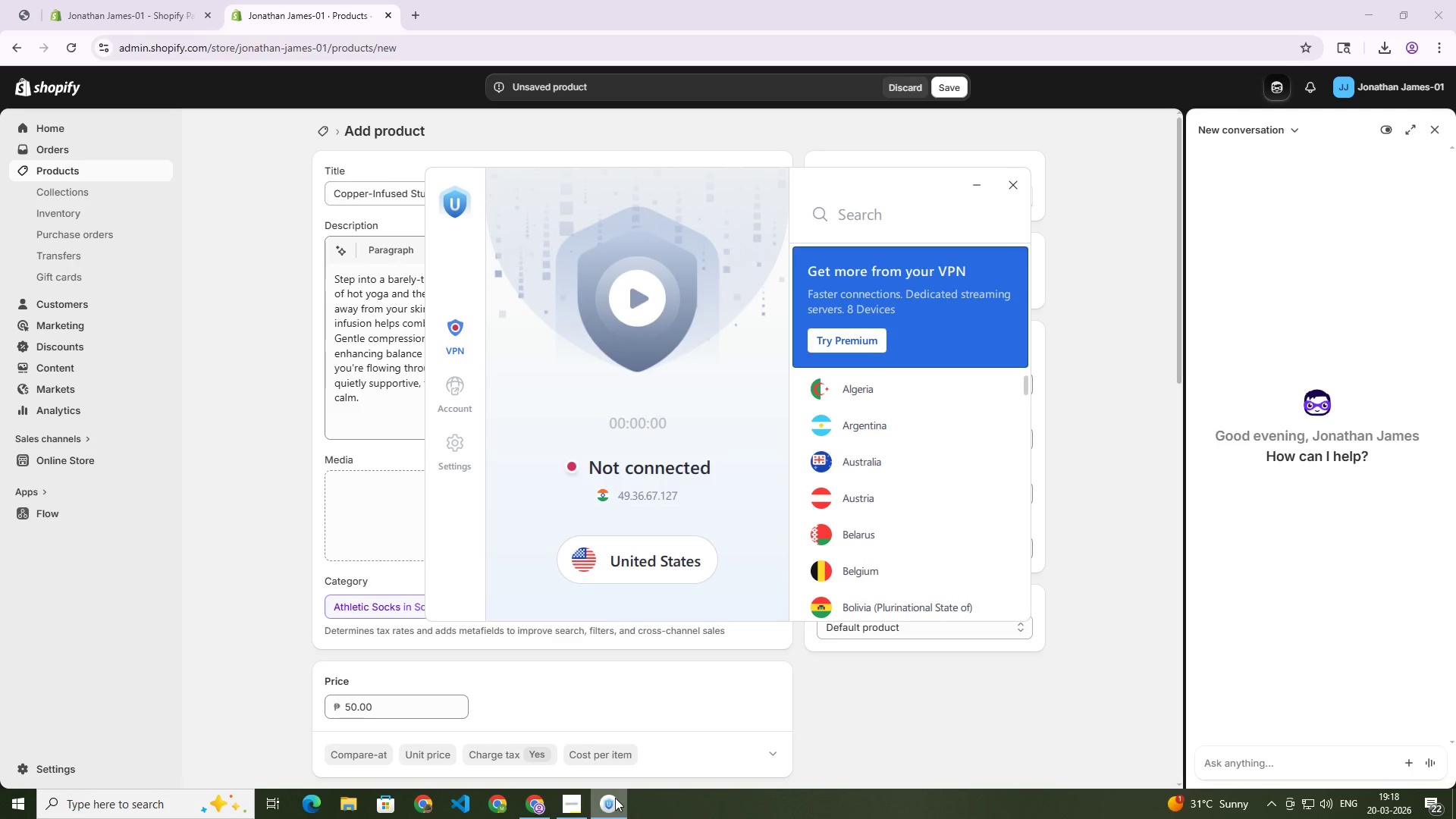 
left_click([615, 798])
 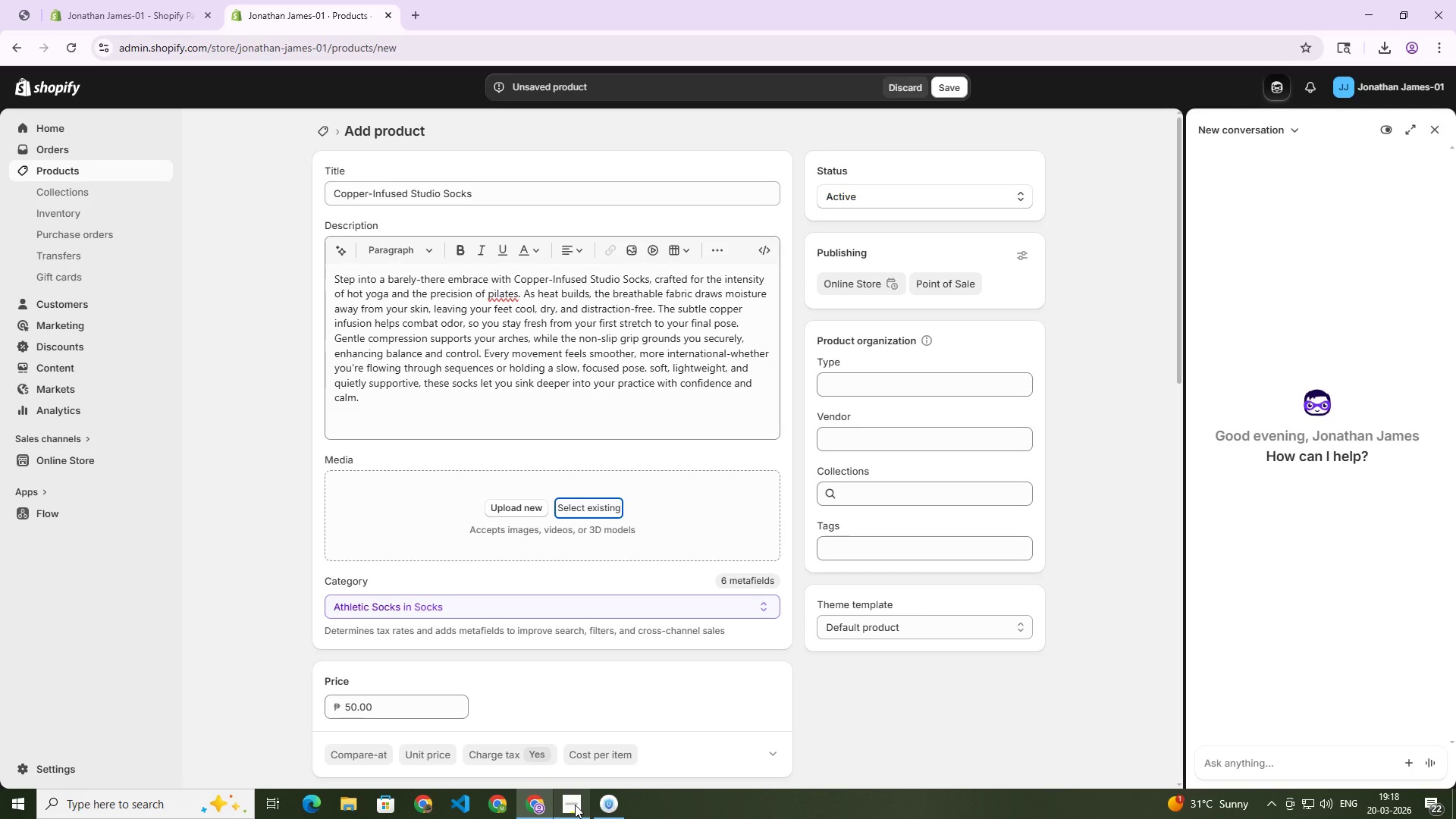 
left_click([575, 805])